 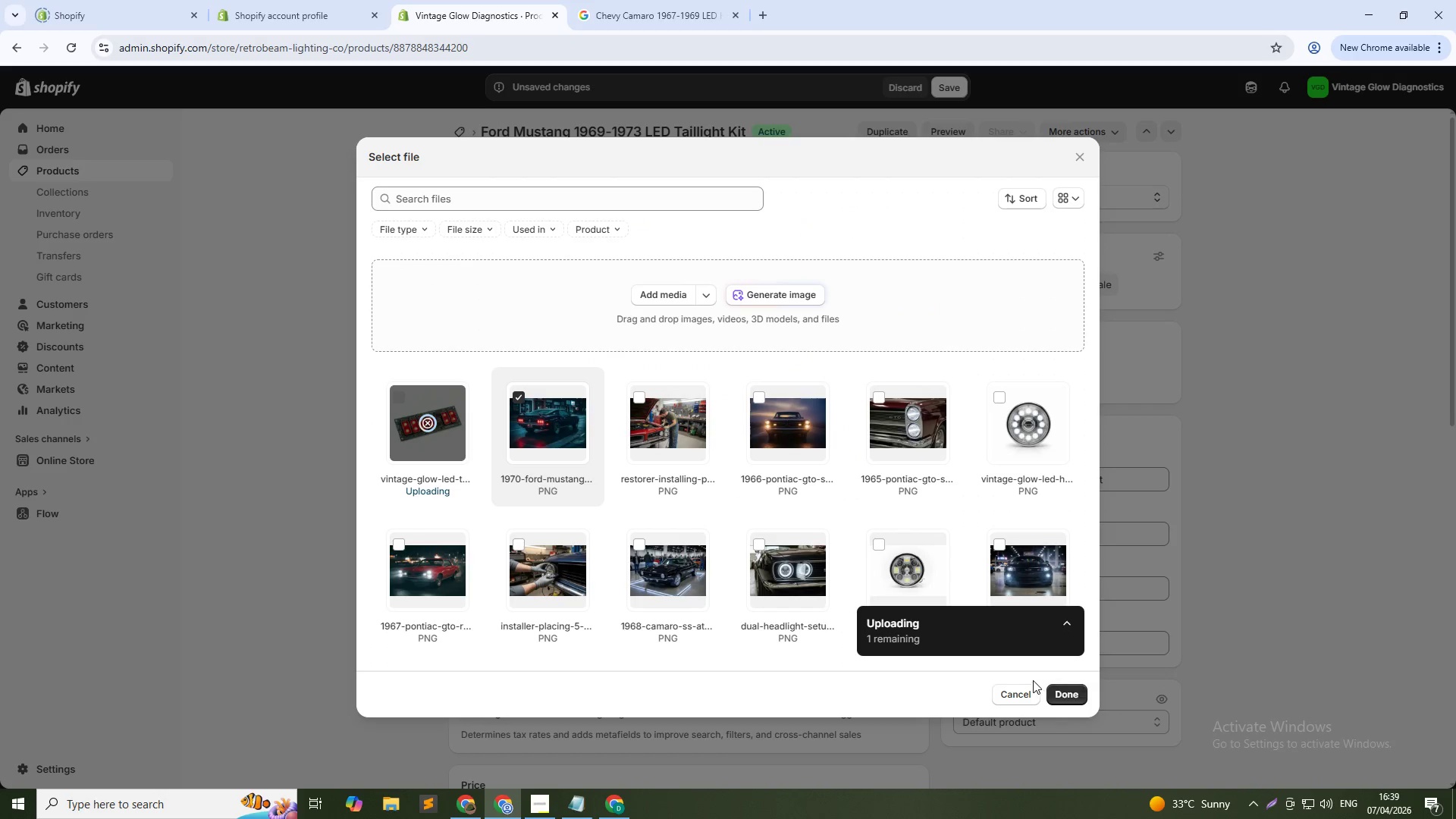 
left_click([770, 287])
 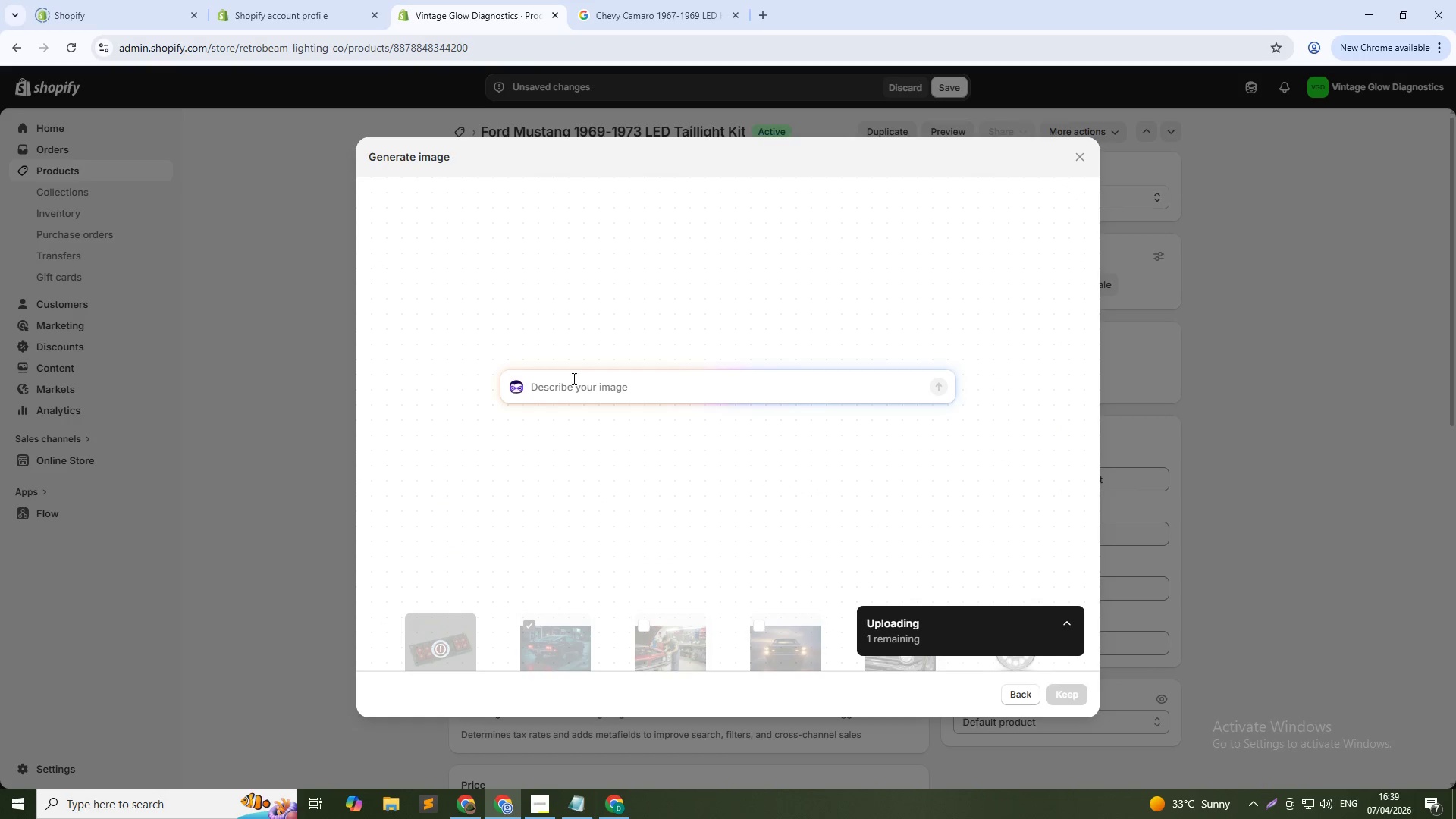 
left_click([585, 384])
 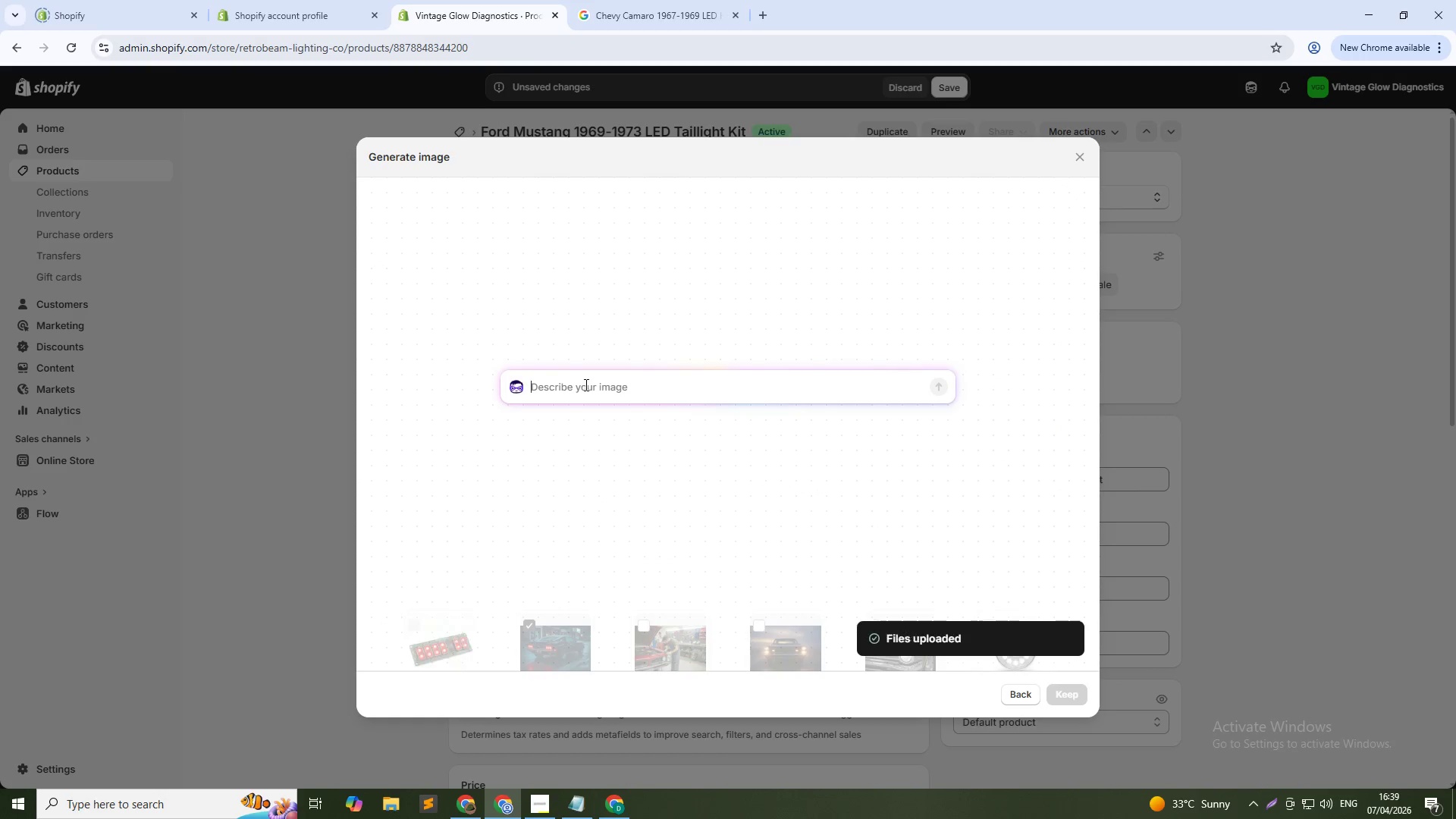 
type(1971 Ford )
 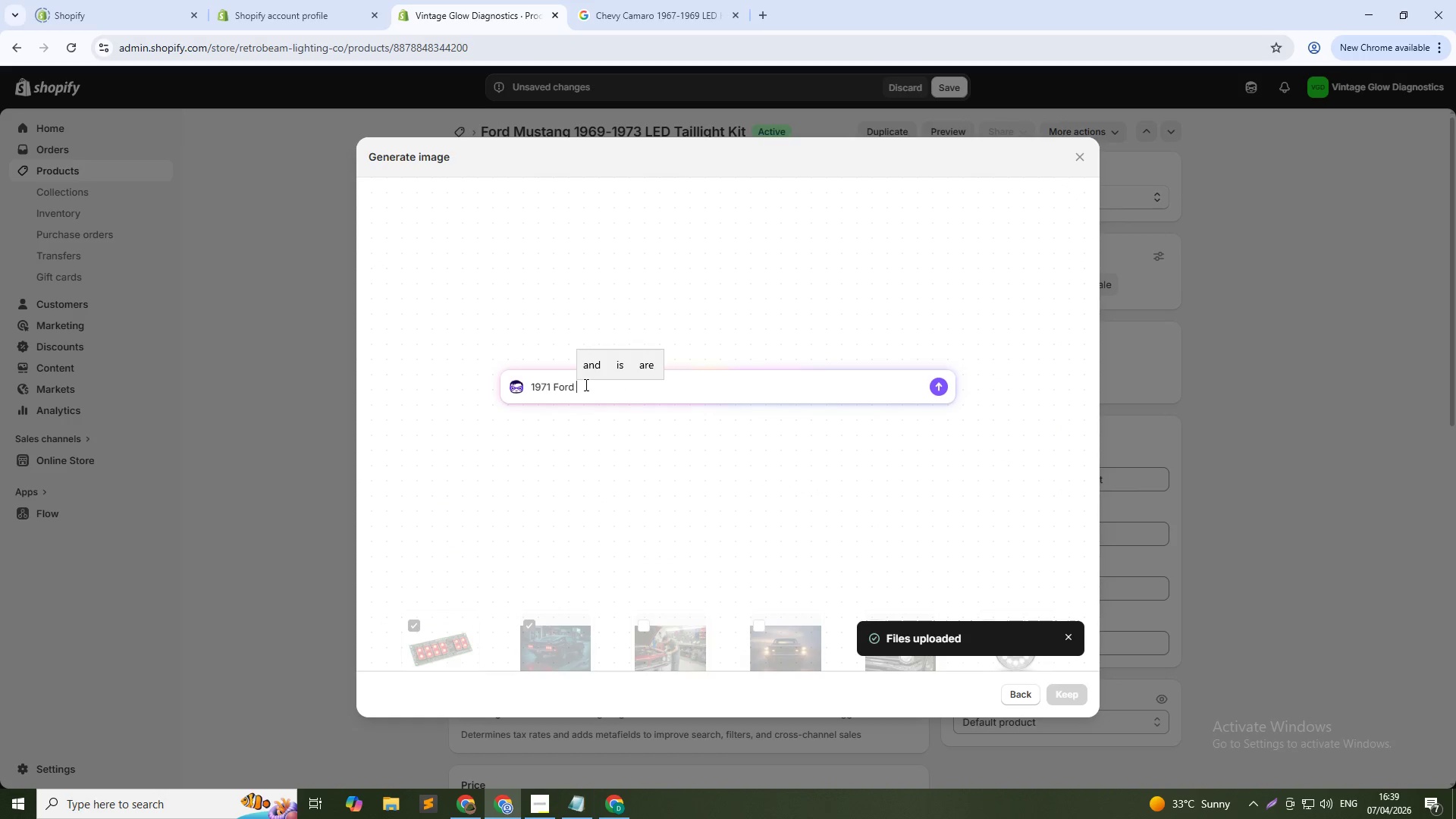 
wait(10.84)
 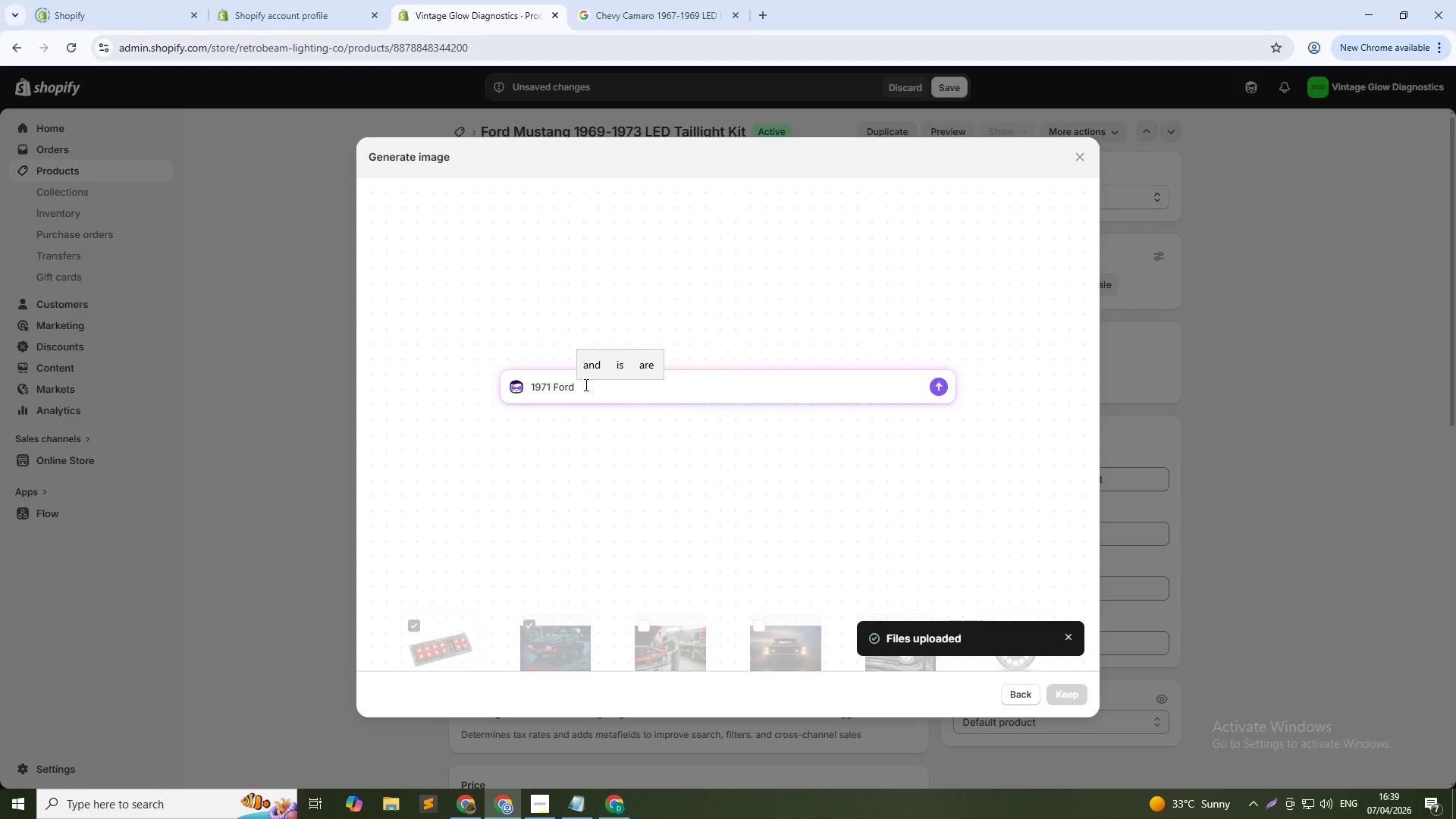 
type( )
key(Backspace)
type(Mustang)
 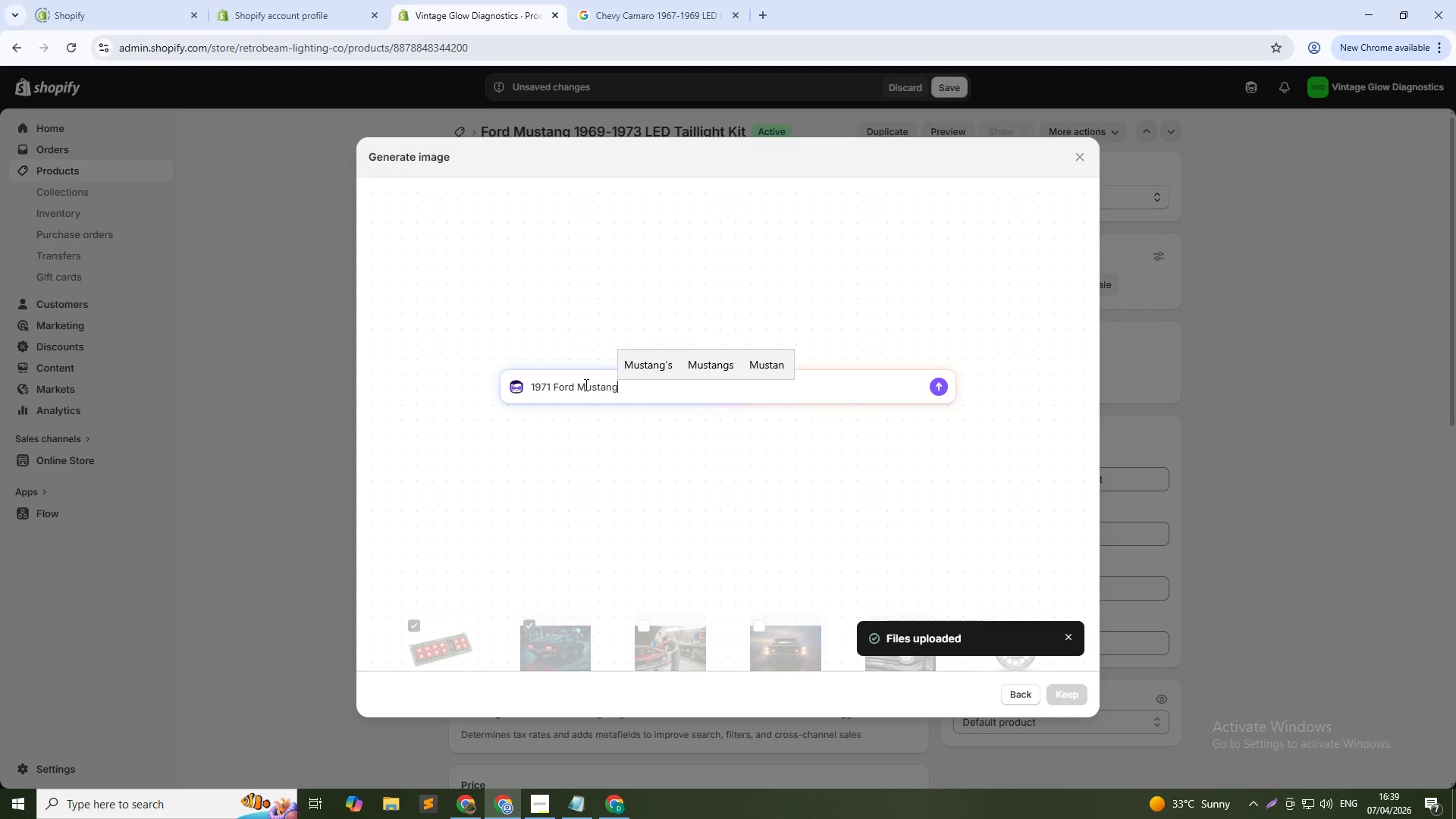 
wait(13.73)
 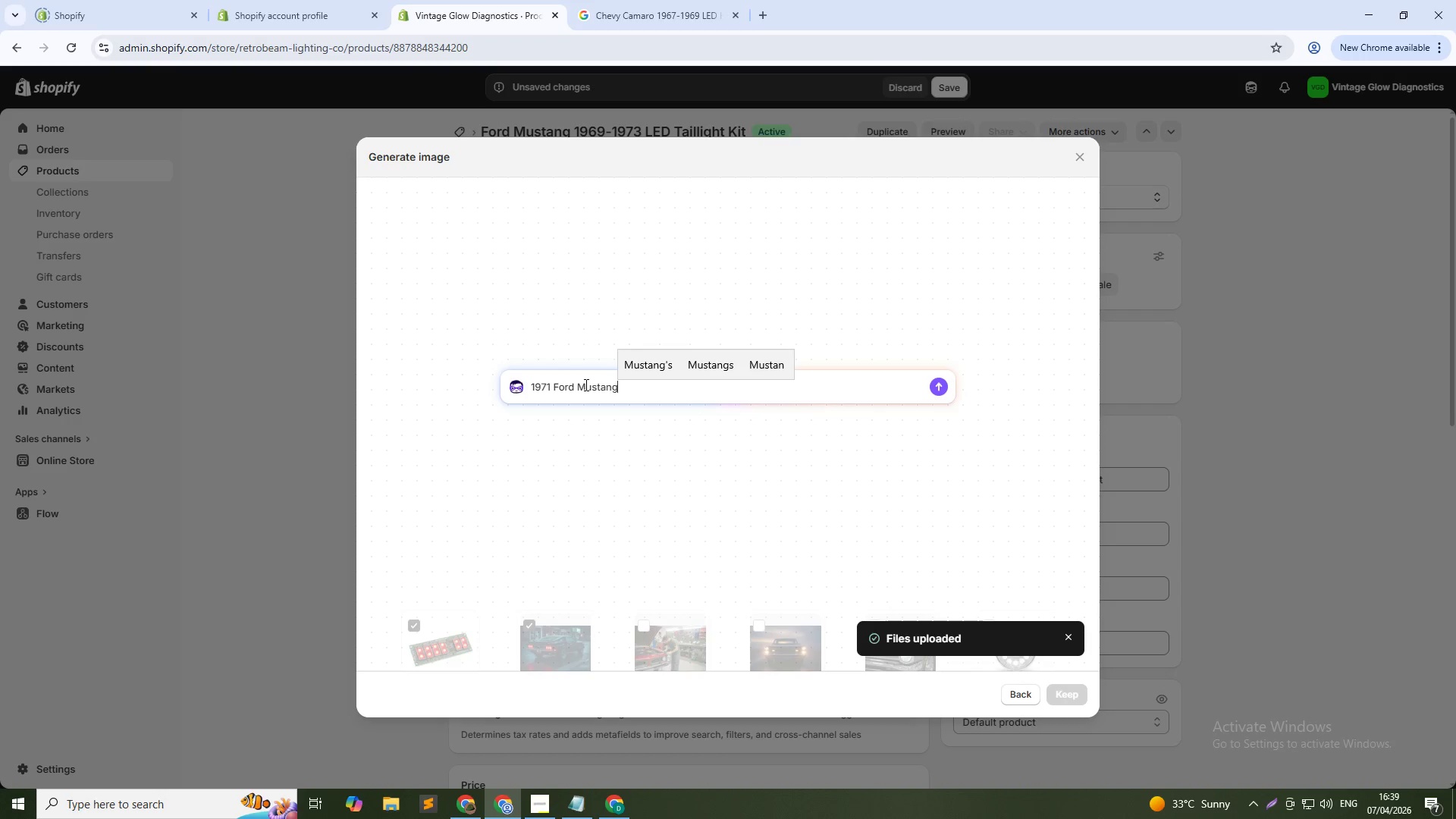 
type( taillights illuminated LED red glow, chrome trim detail)
key(NumpadEnter)
 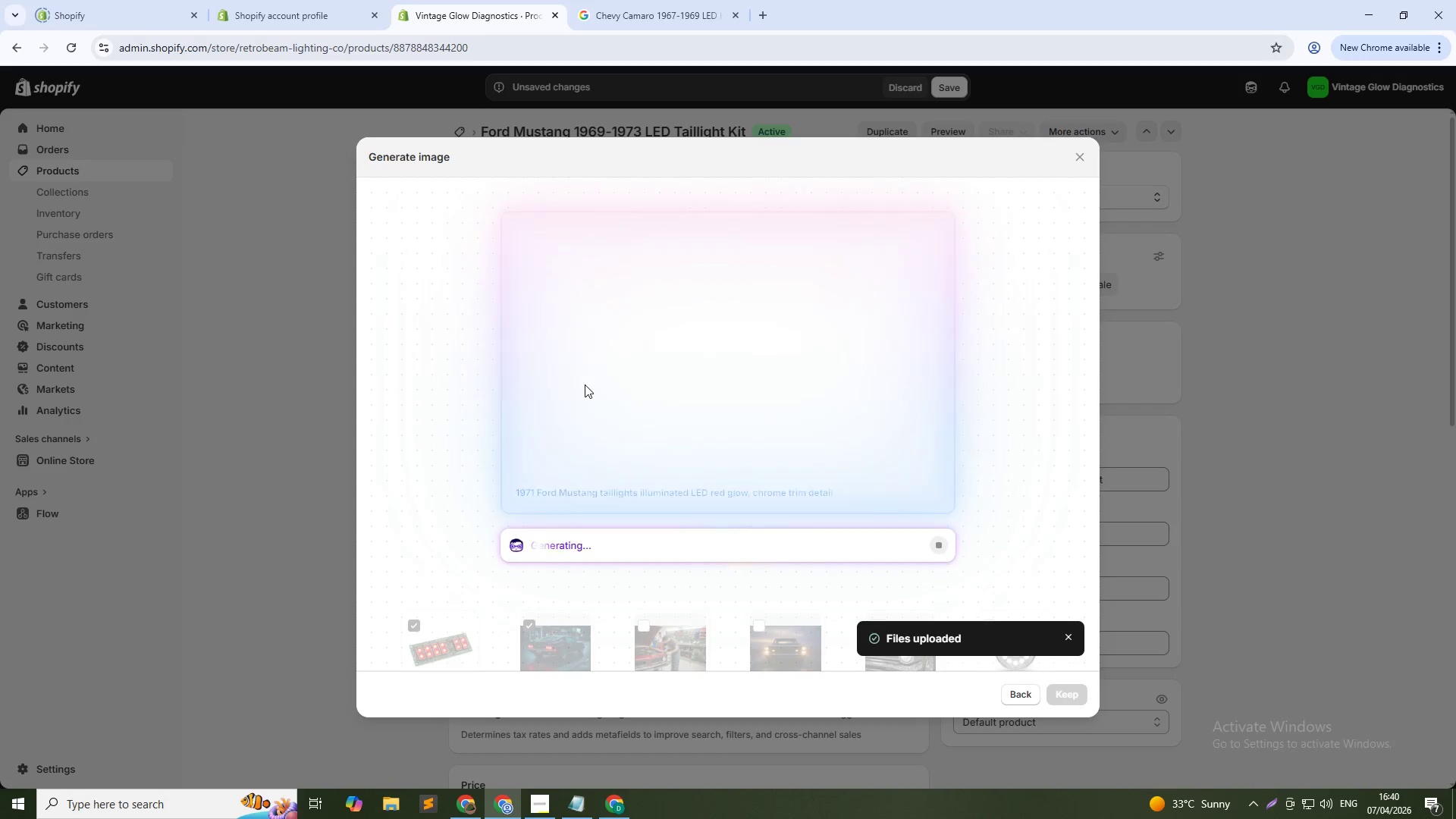 
wait(19.72)
 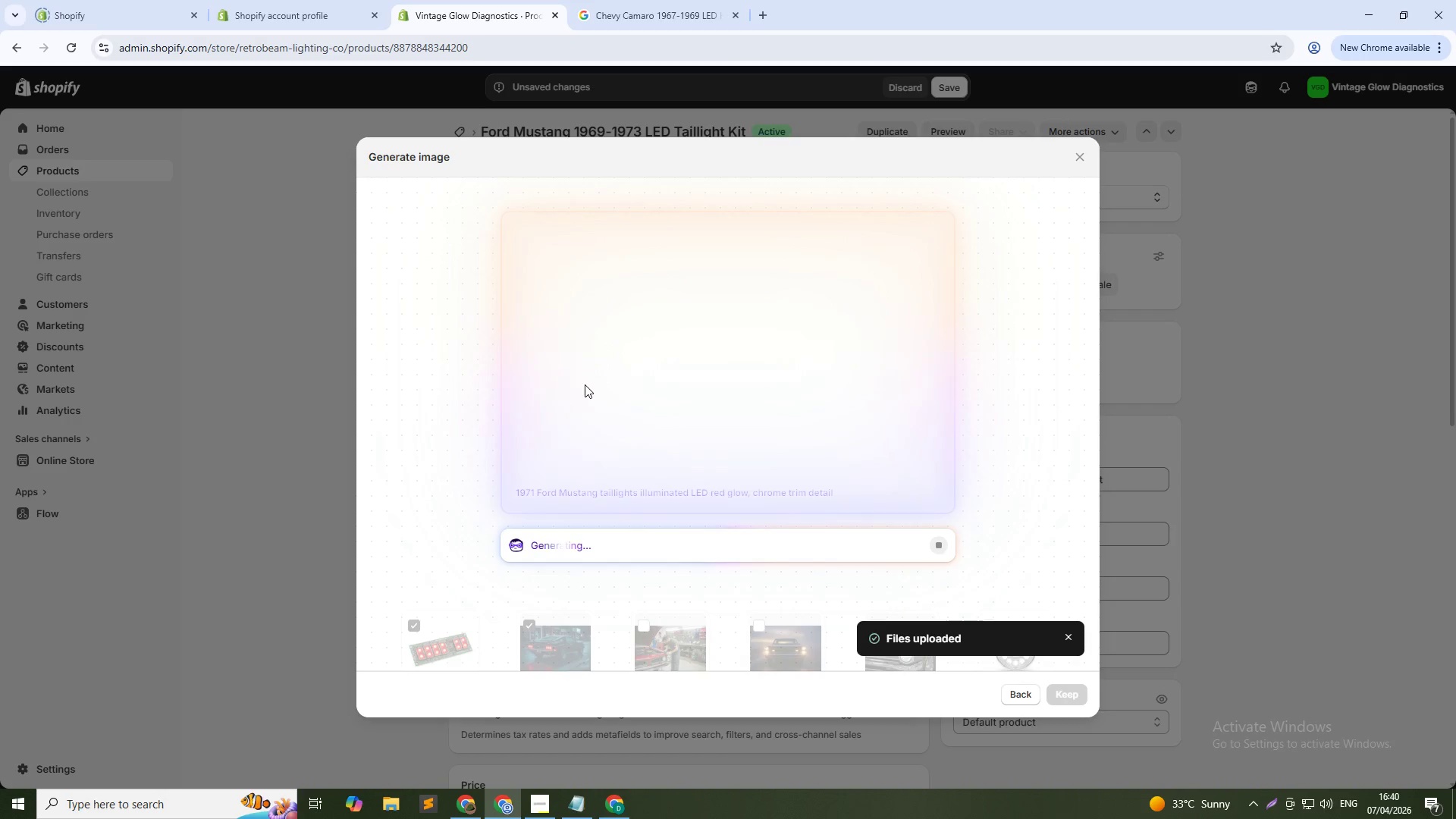 
key(Alt+AltLeft)
 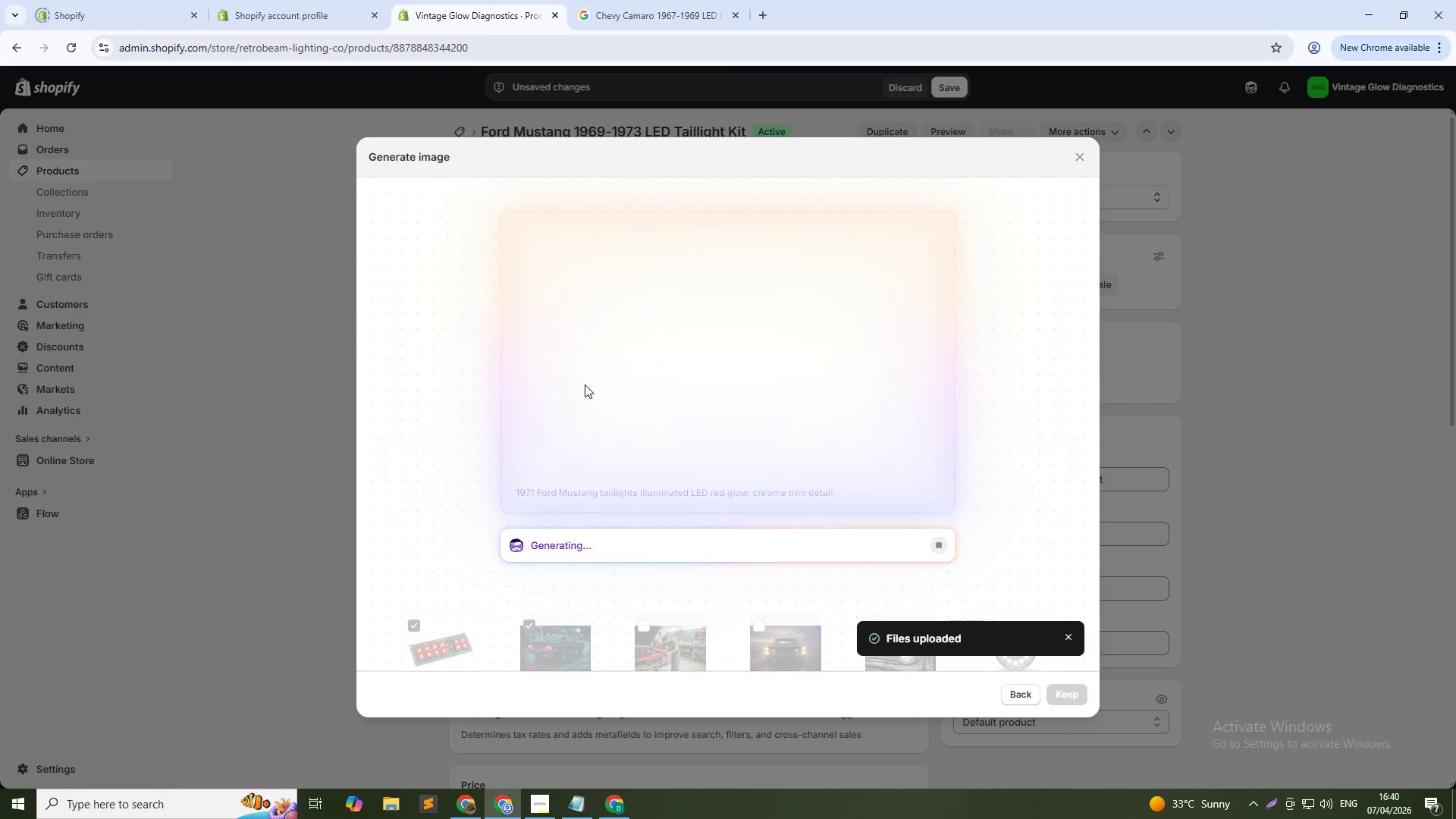 
key(Alt+Tab)